 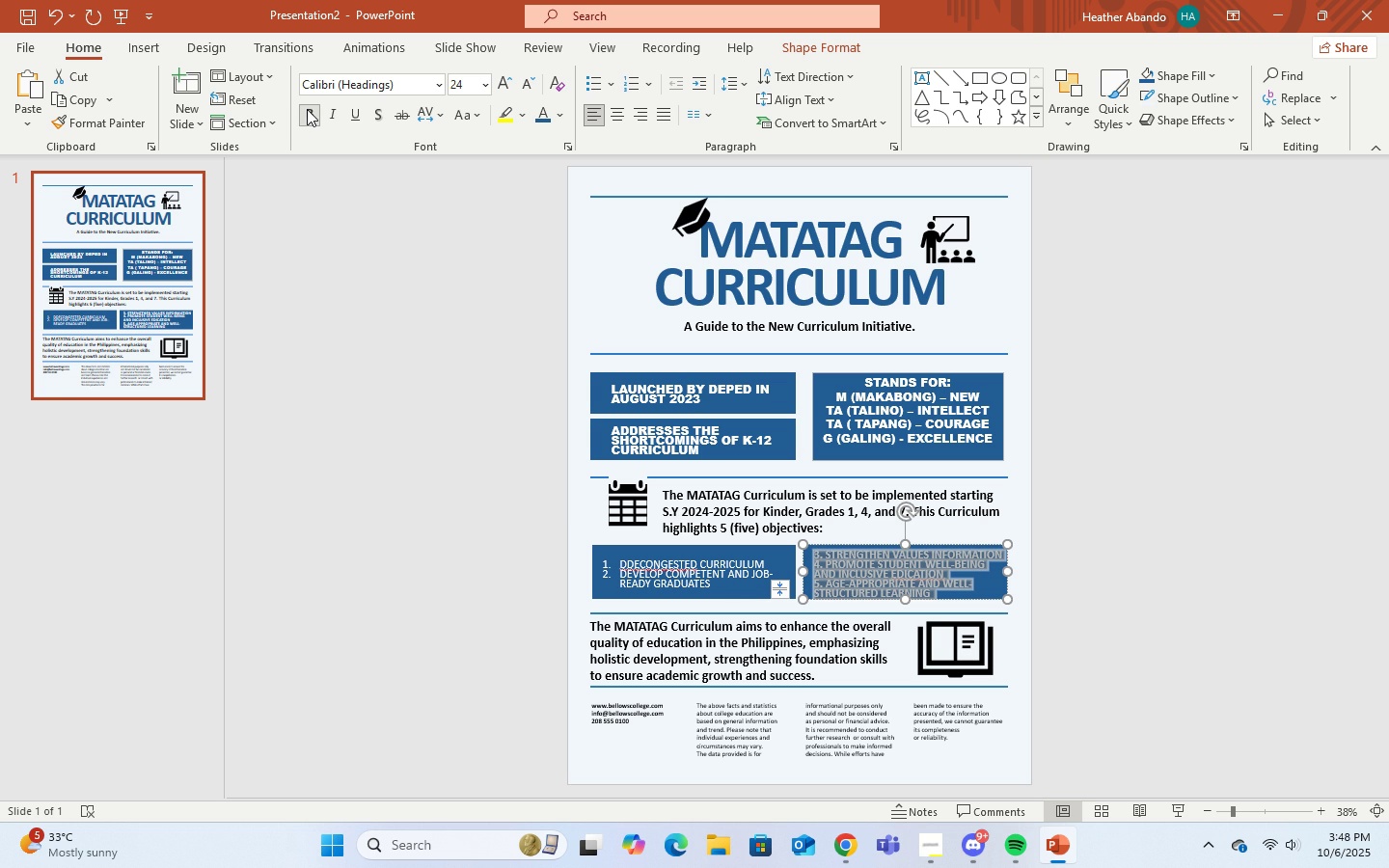 
left_click([1327, 551])
 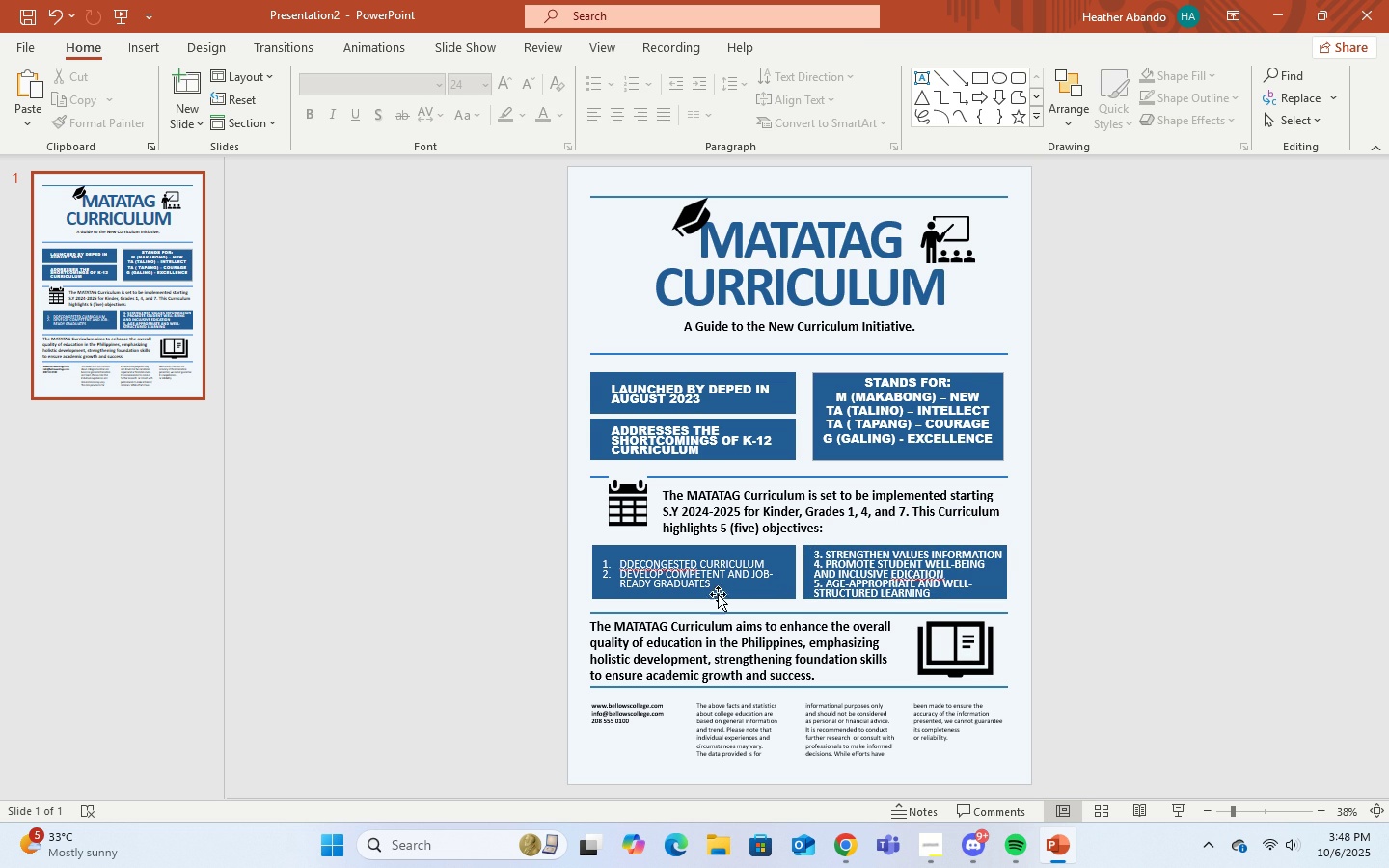 
left_click([682, 594])
 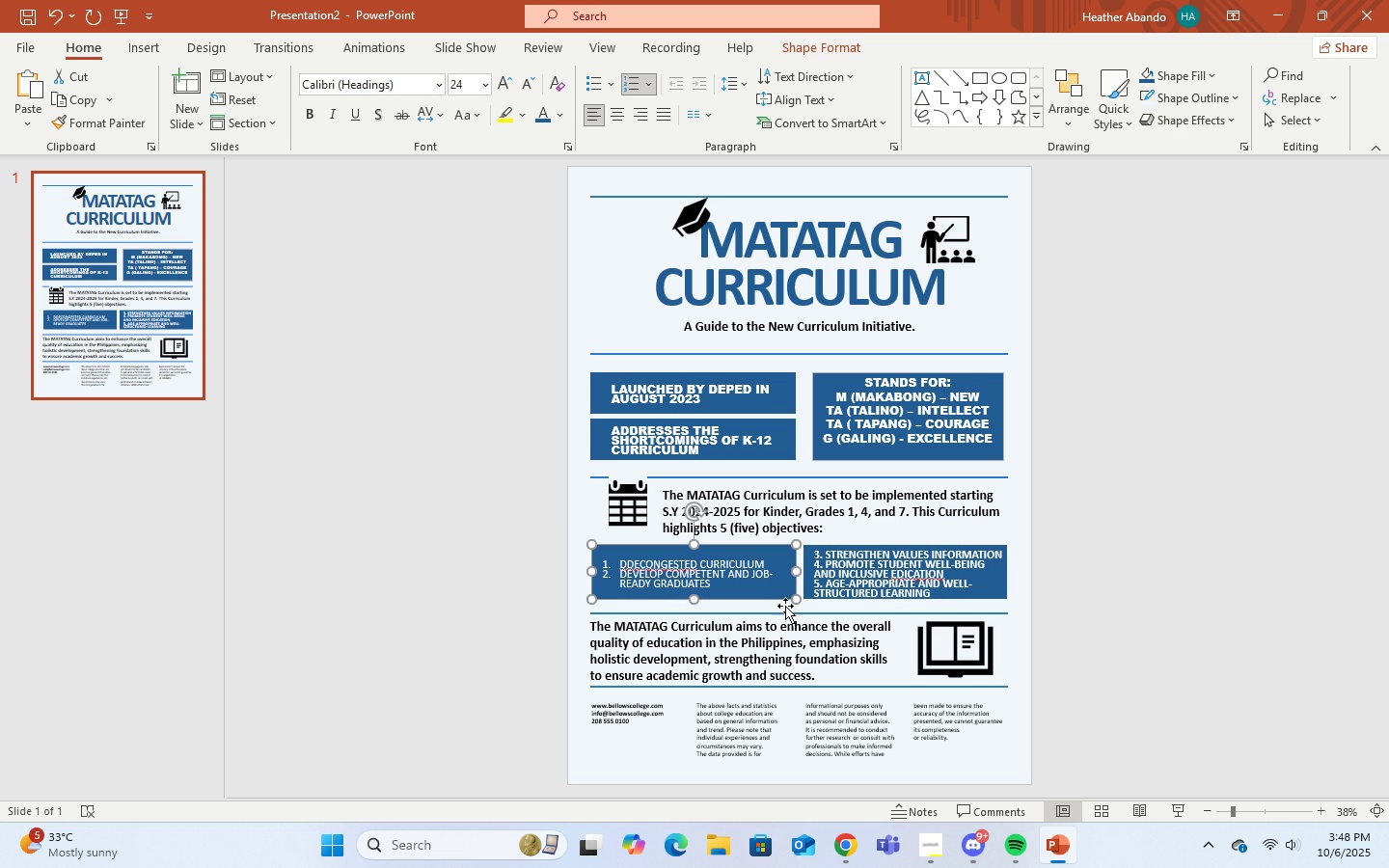 
left_click([931, 598])
 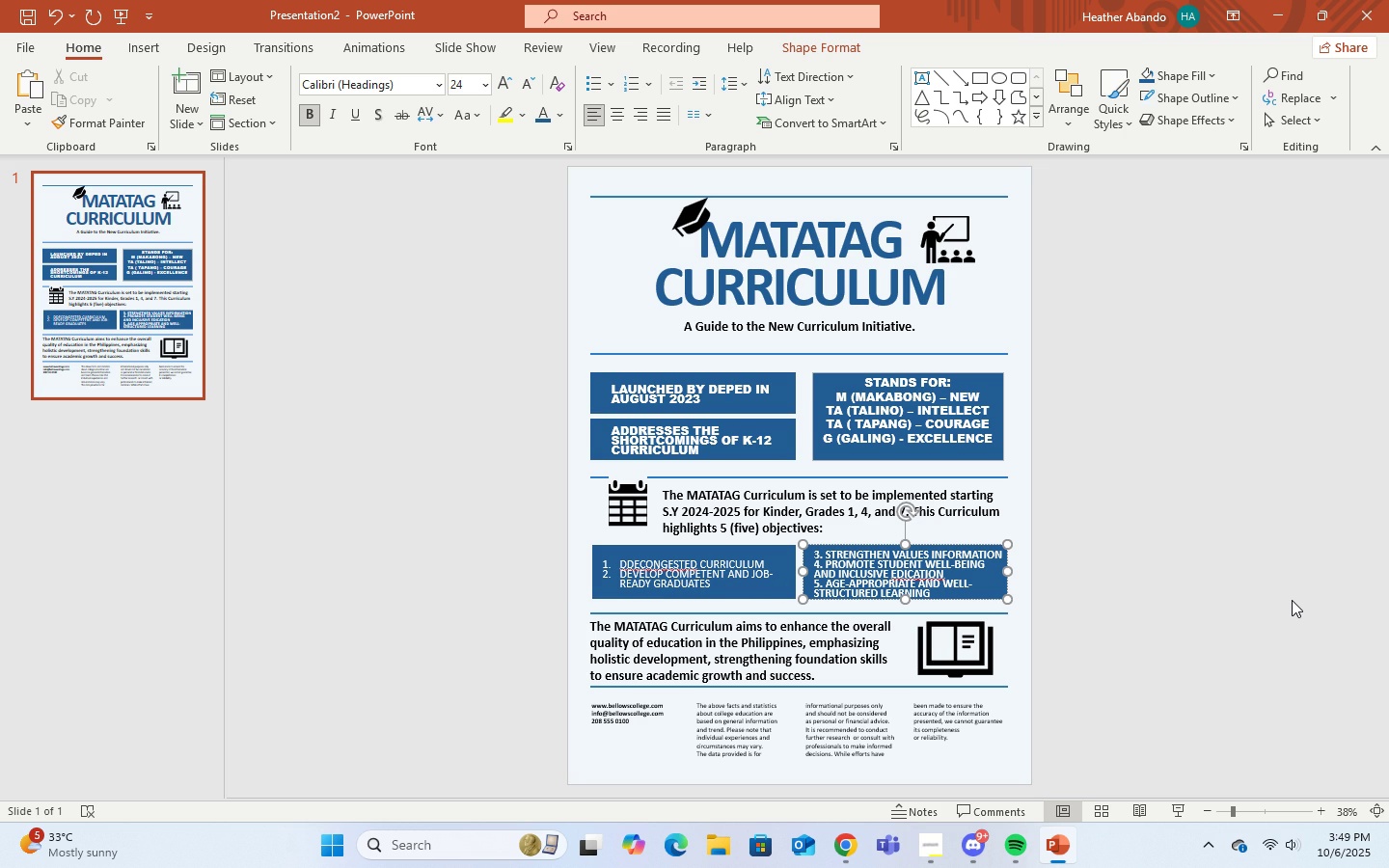 
wait(32.13)
 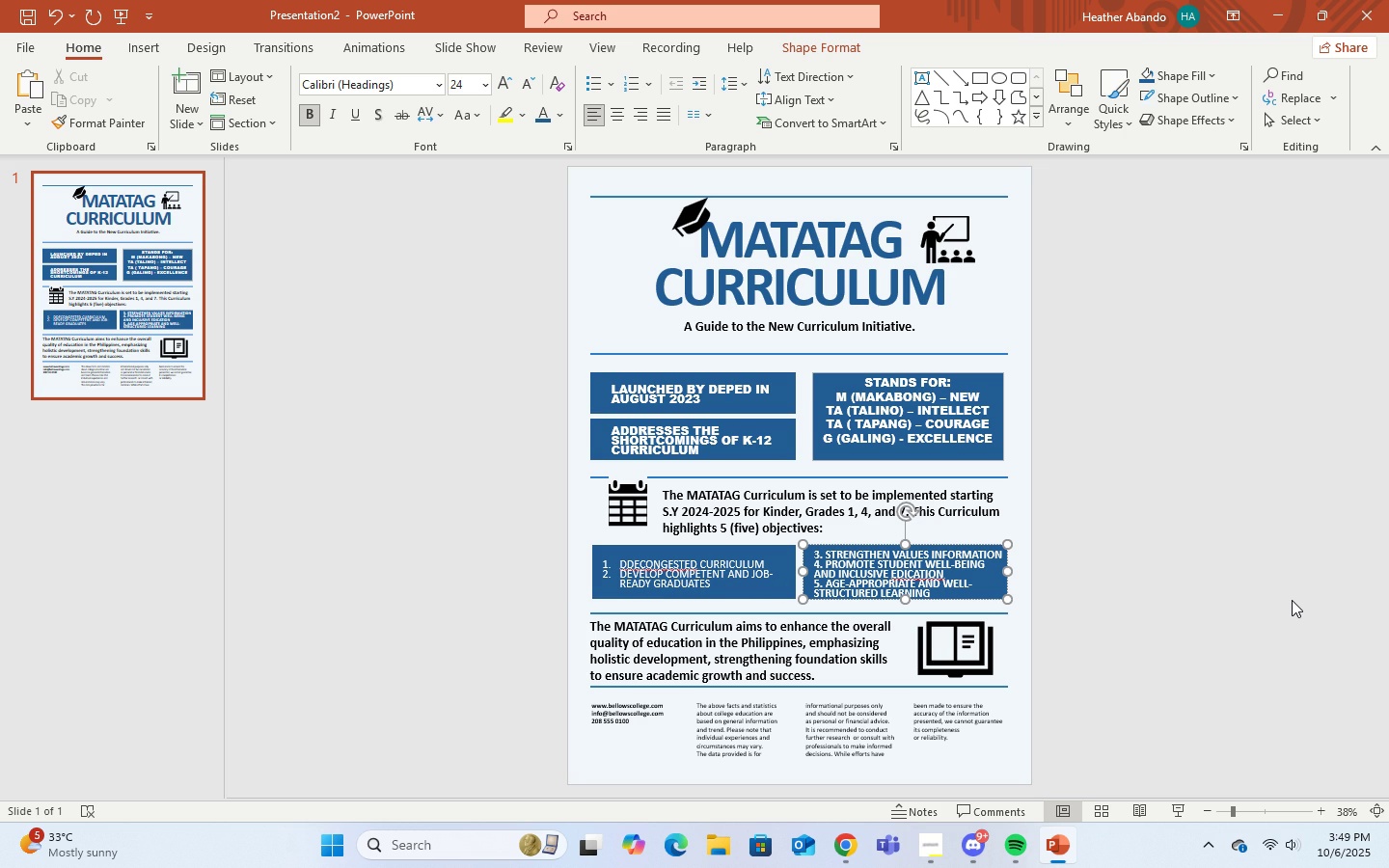 
left_click([931, 863])